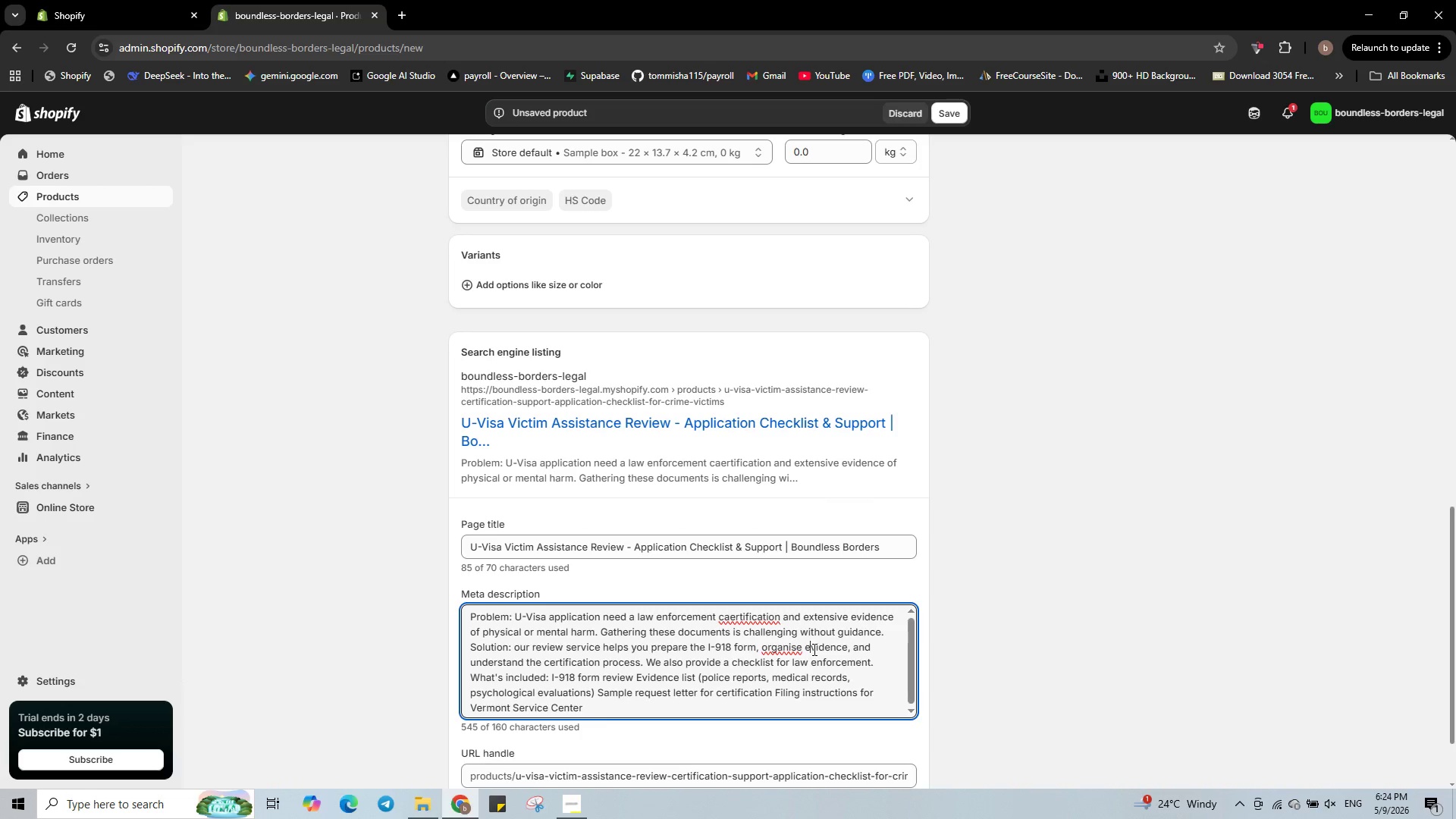 
key(Control+A)
 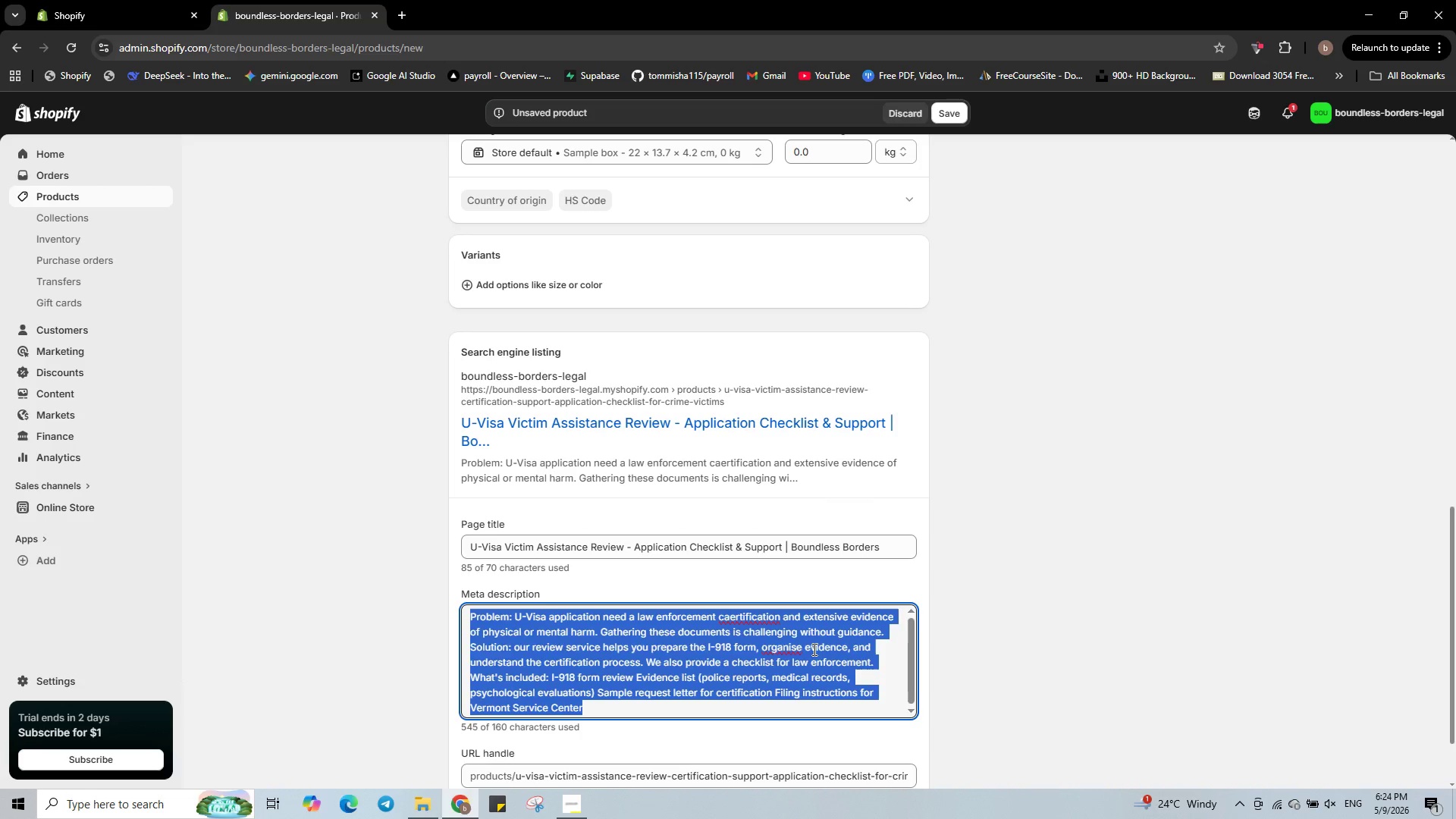 
key(Backspace)
type(free)
 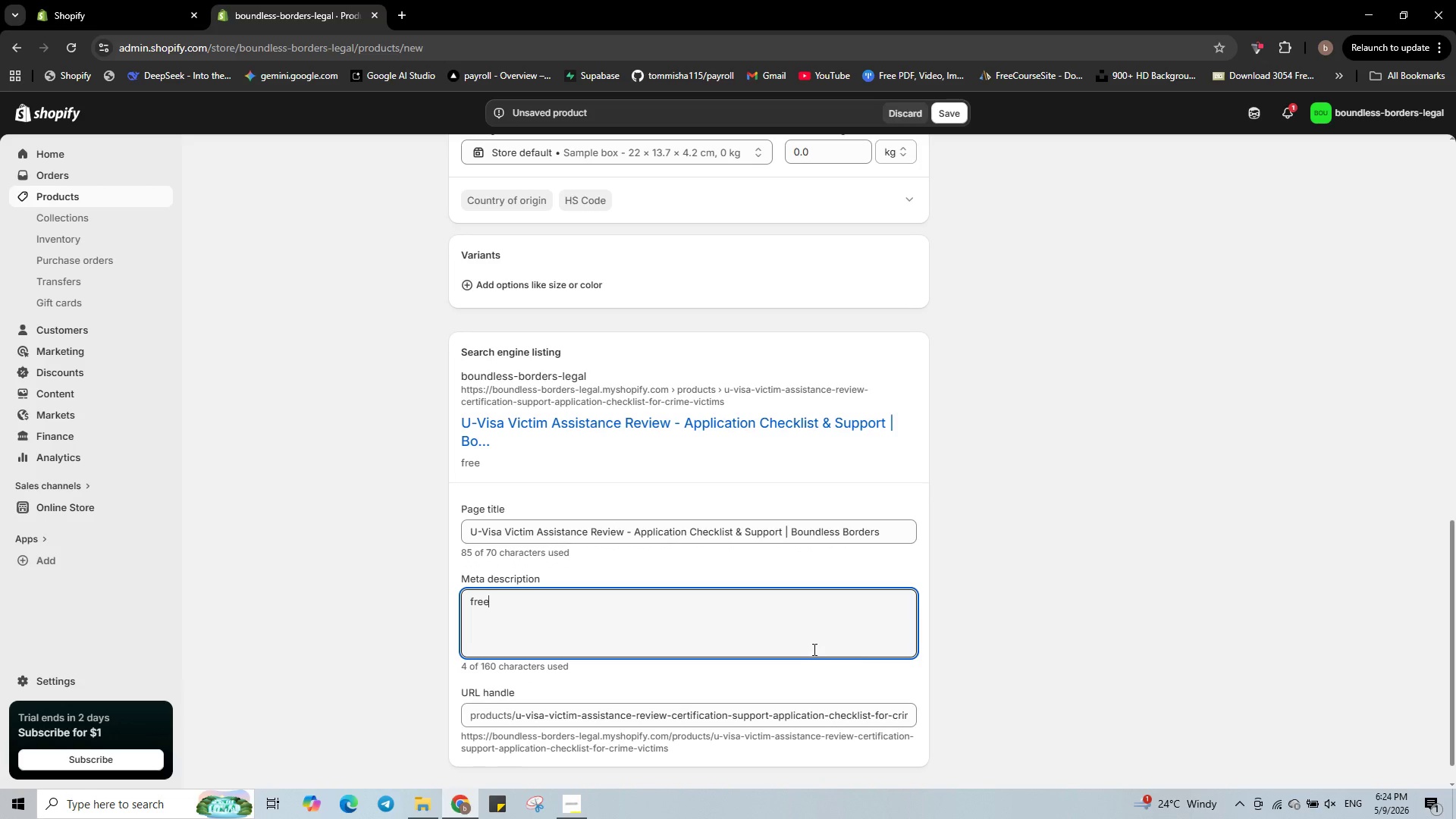 
hold_key(key=Backspace, duration=1.06)
 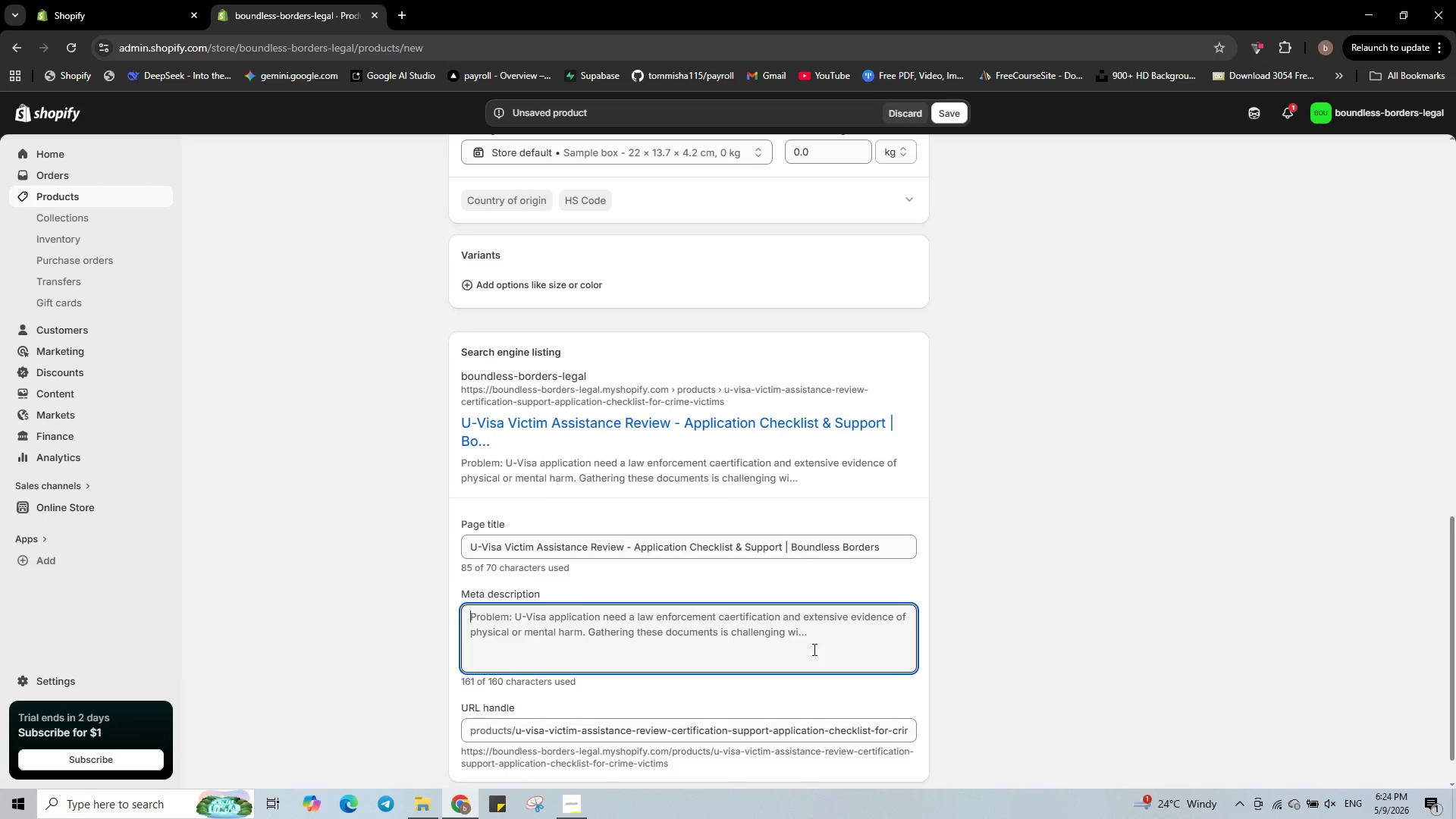 
key(Control+F)
 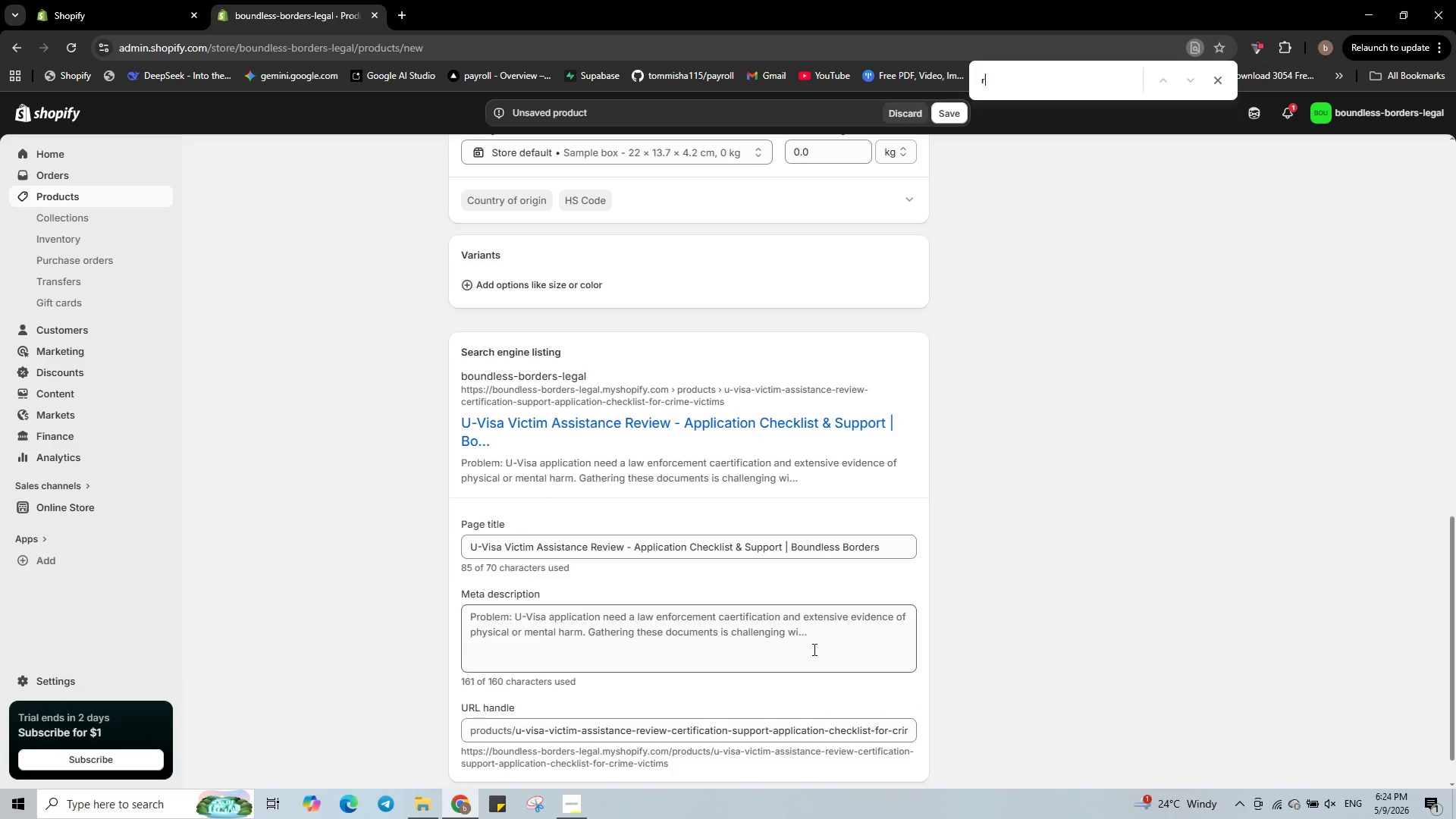 
type(re)
 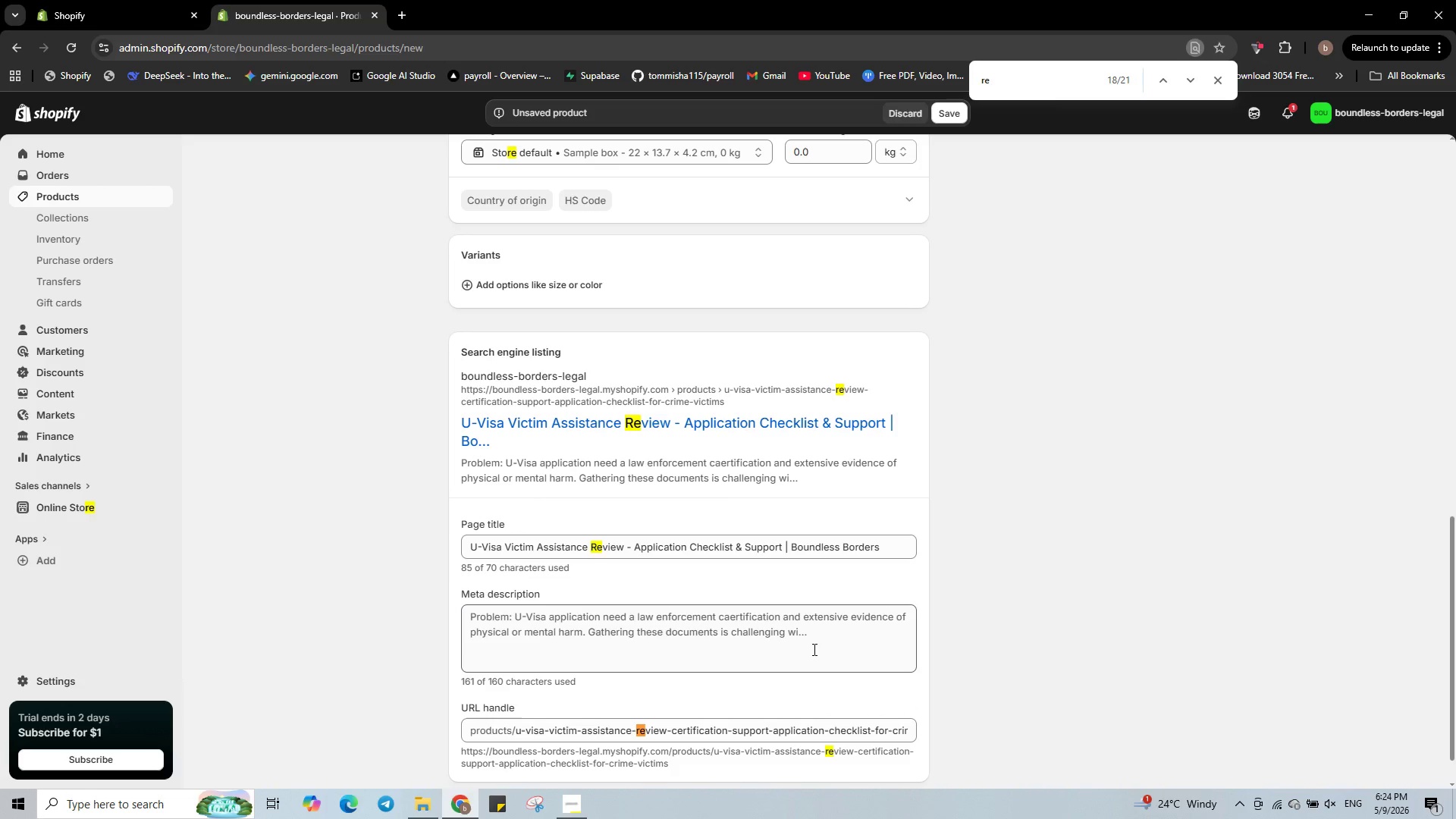 
left_click([813, 649])
 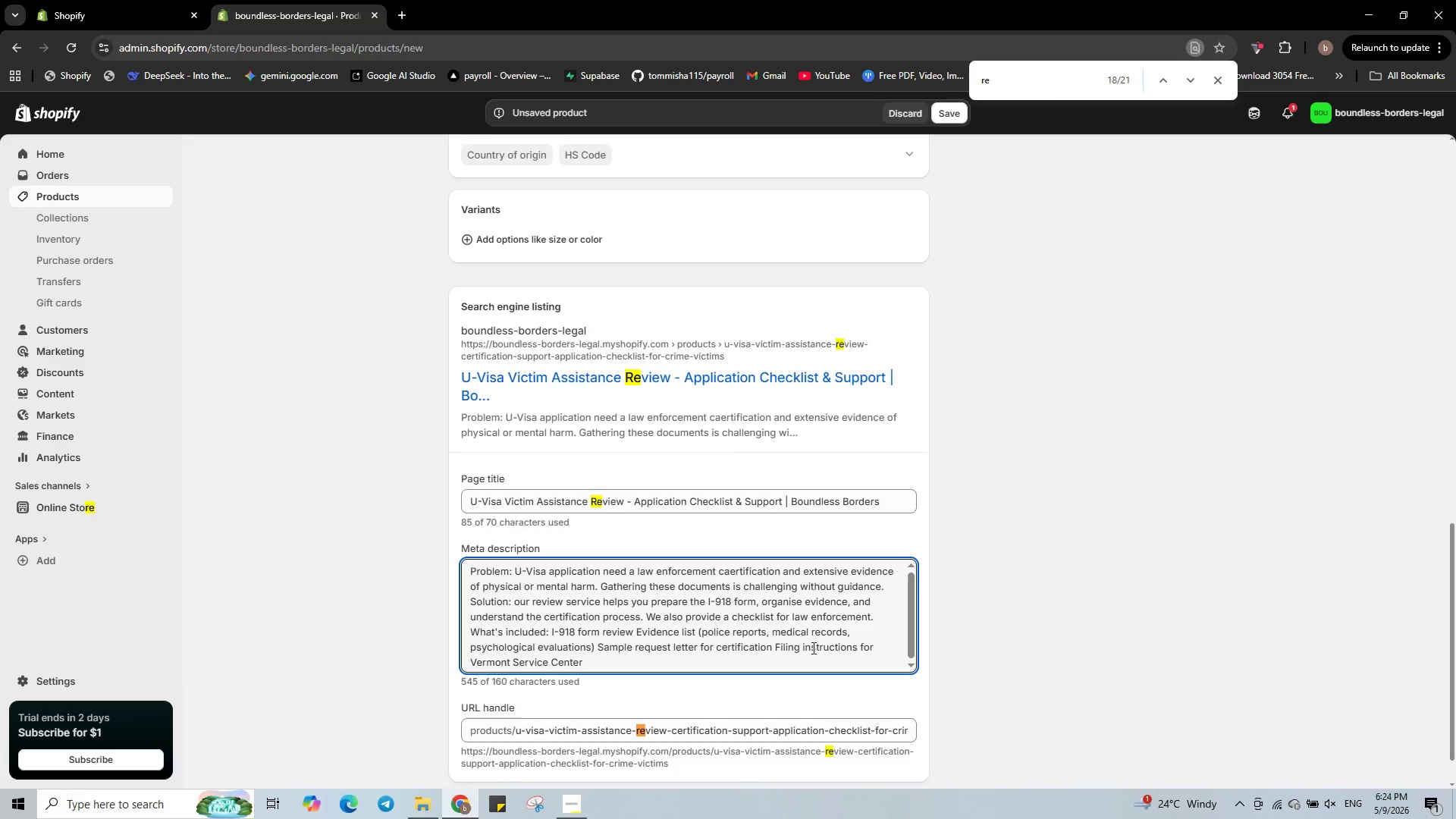 
left_click([812, 648])
 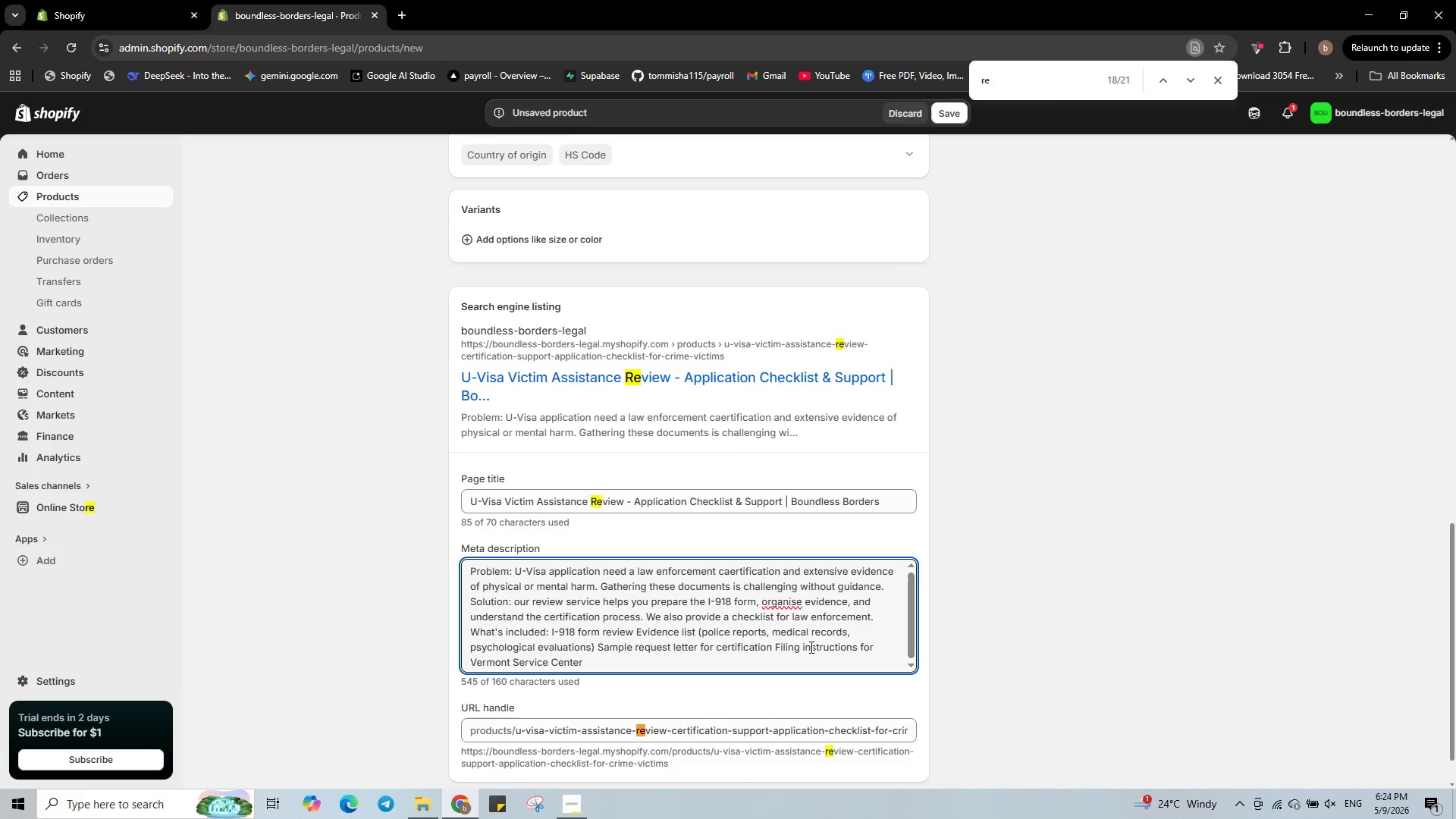 
left_click([810, 647])
 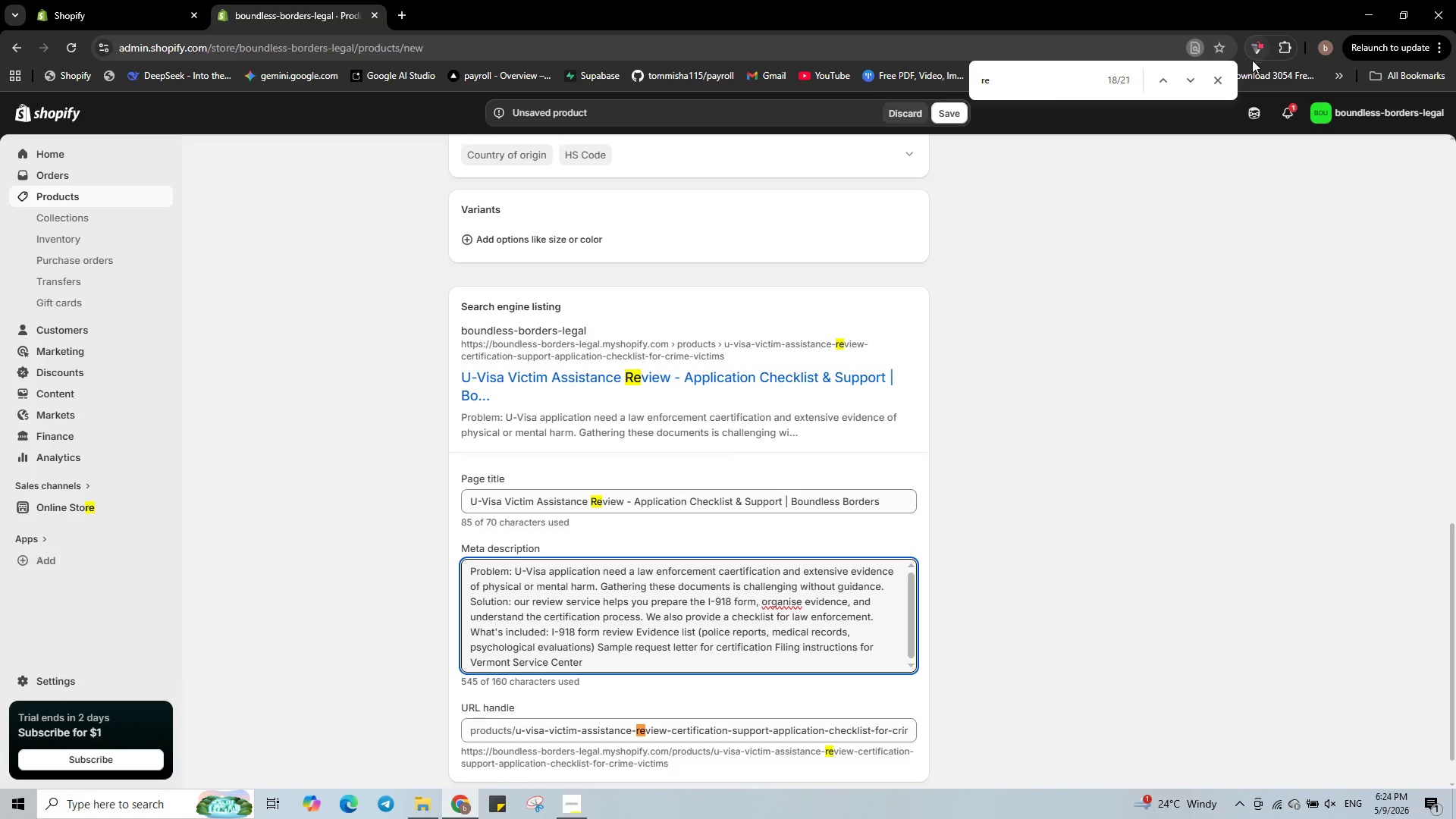 
left_click([1210, 79])
 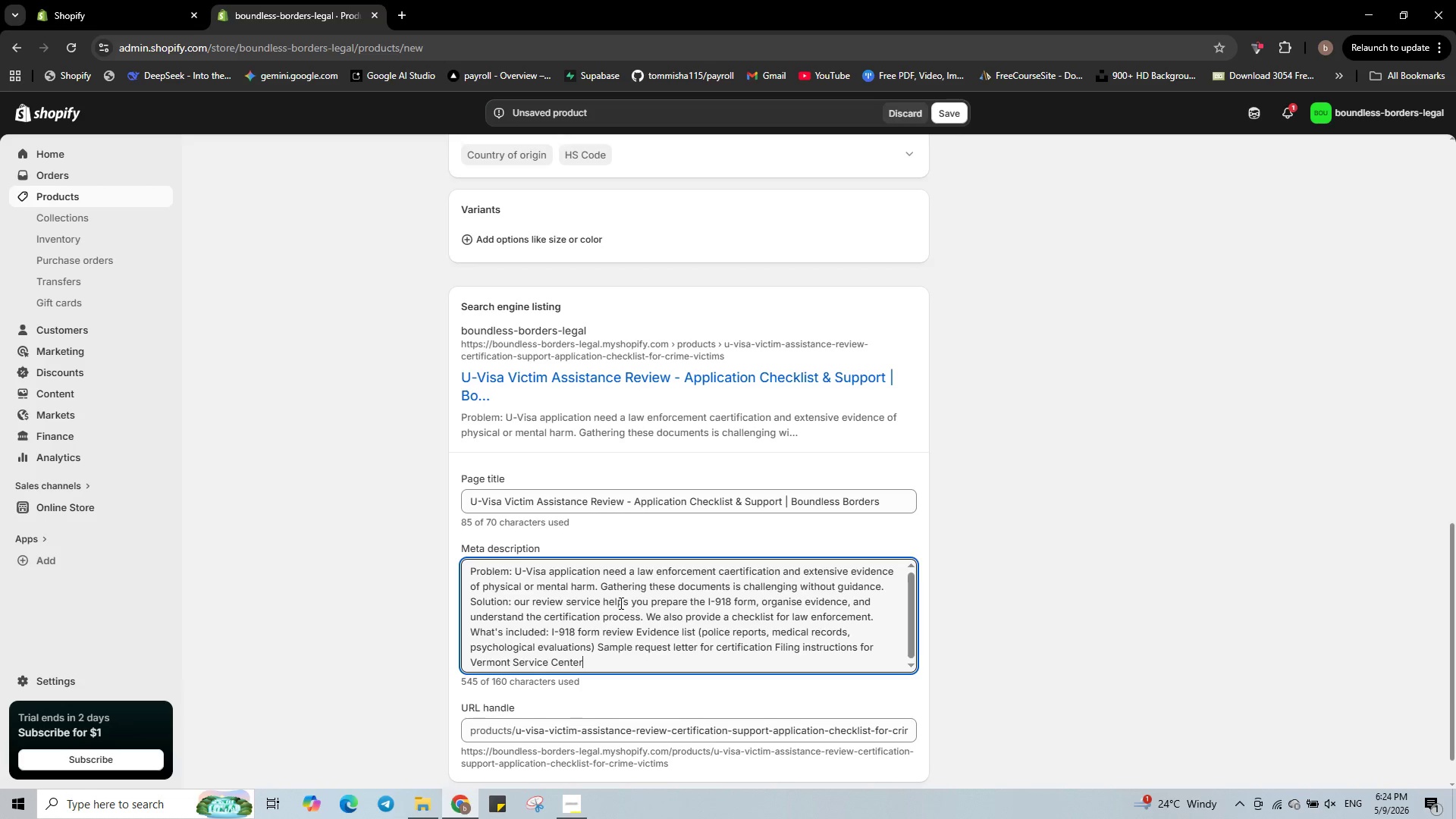 
double_click([655, 593])
 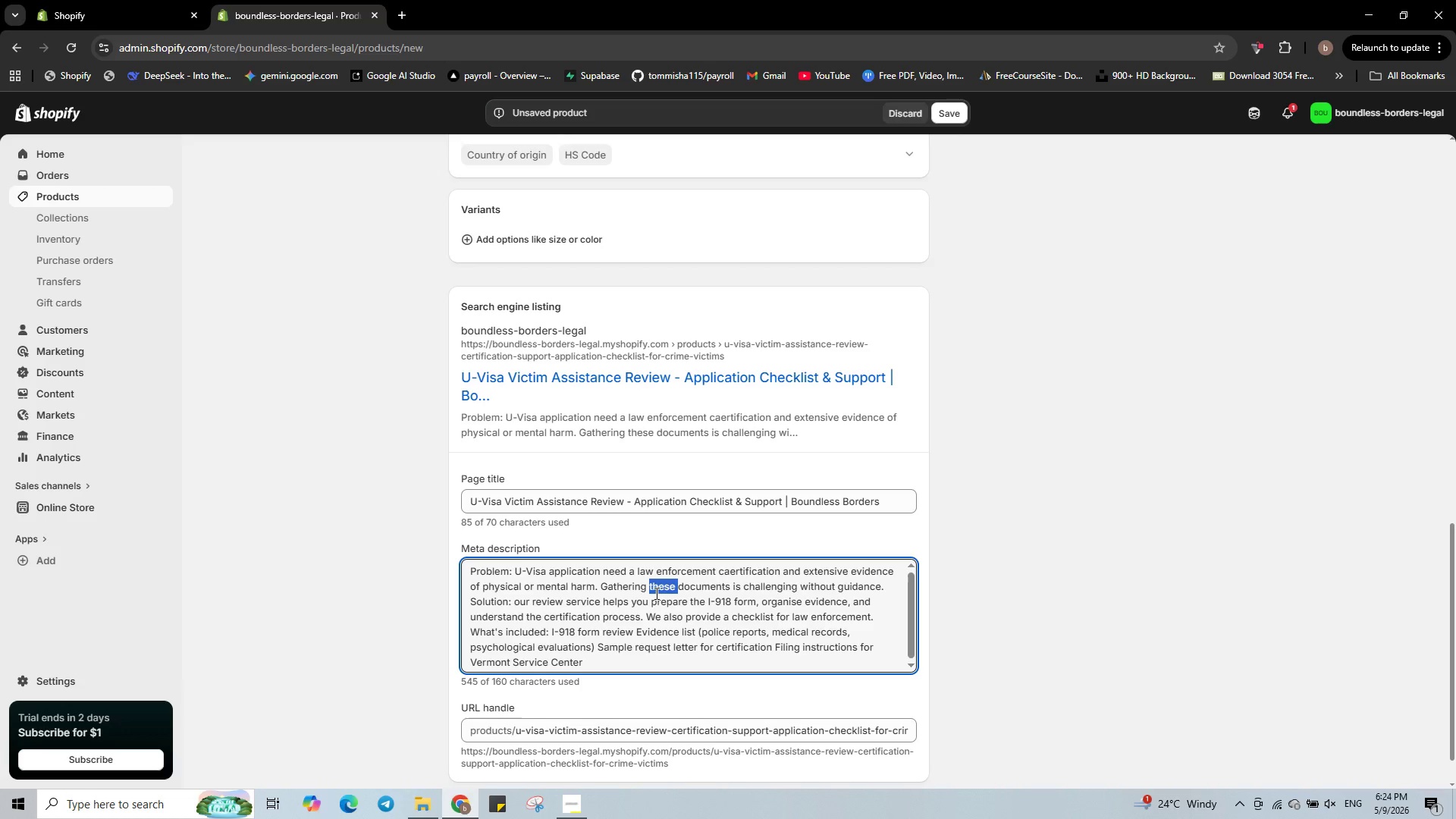 
key(Control+A)
 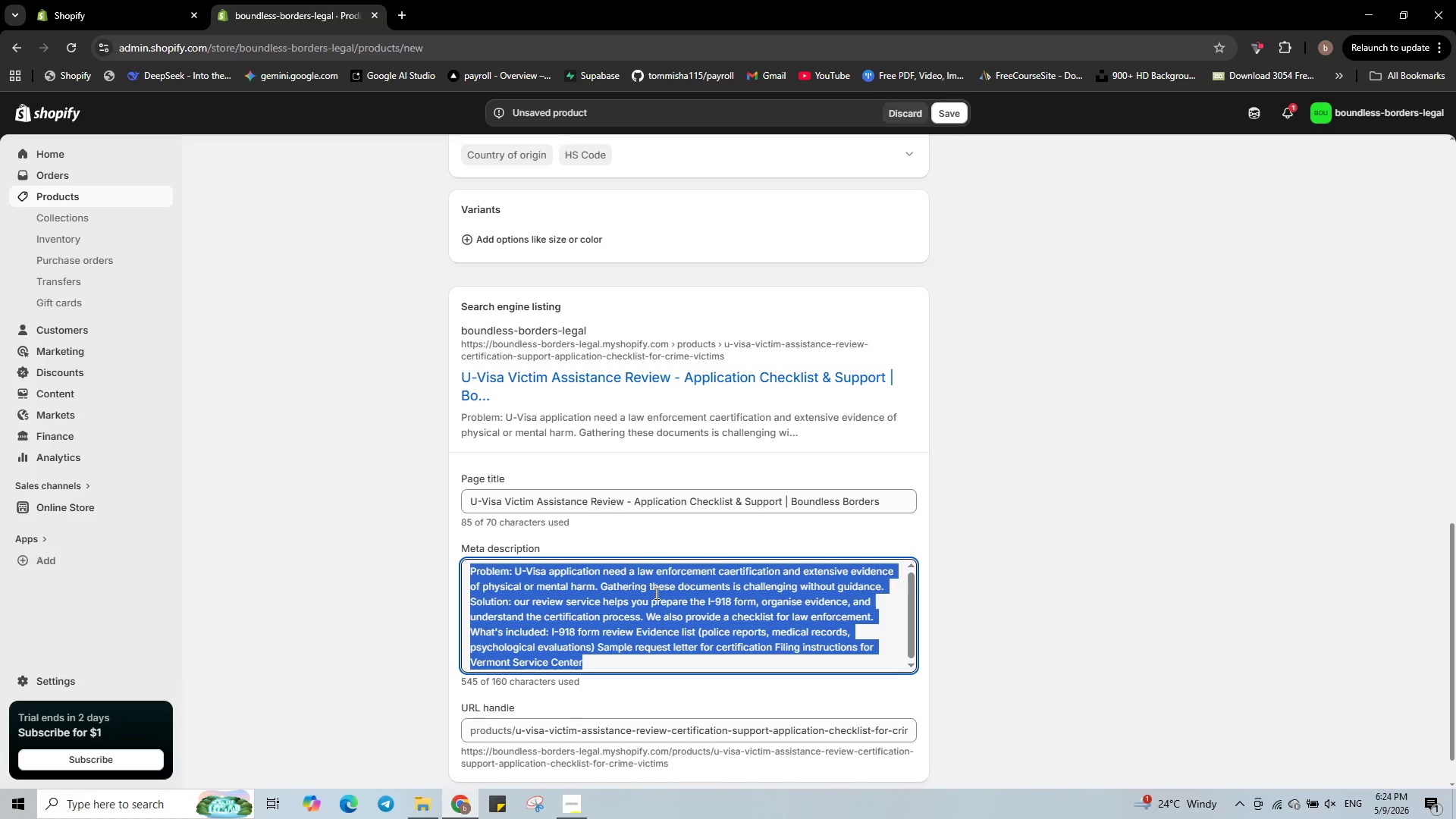 
key(Backspace)
type(Free review of U-visa applications. get help with )
 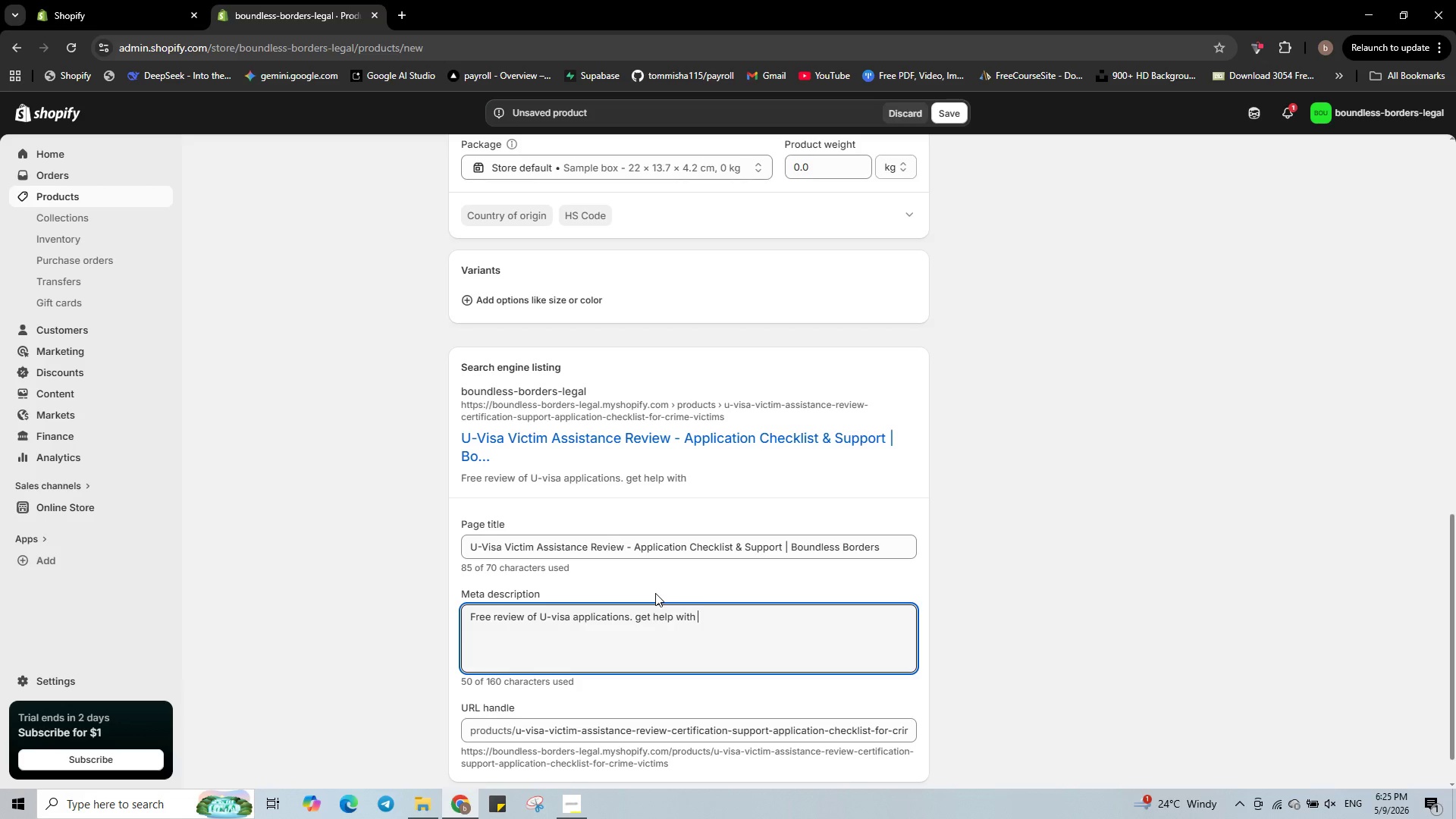 
wait(6.25)
 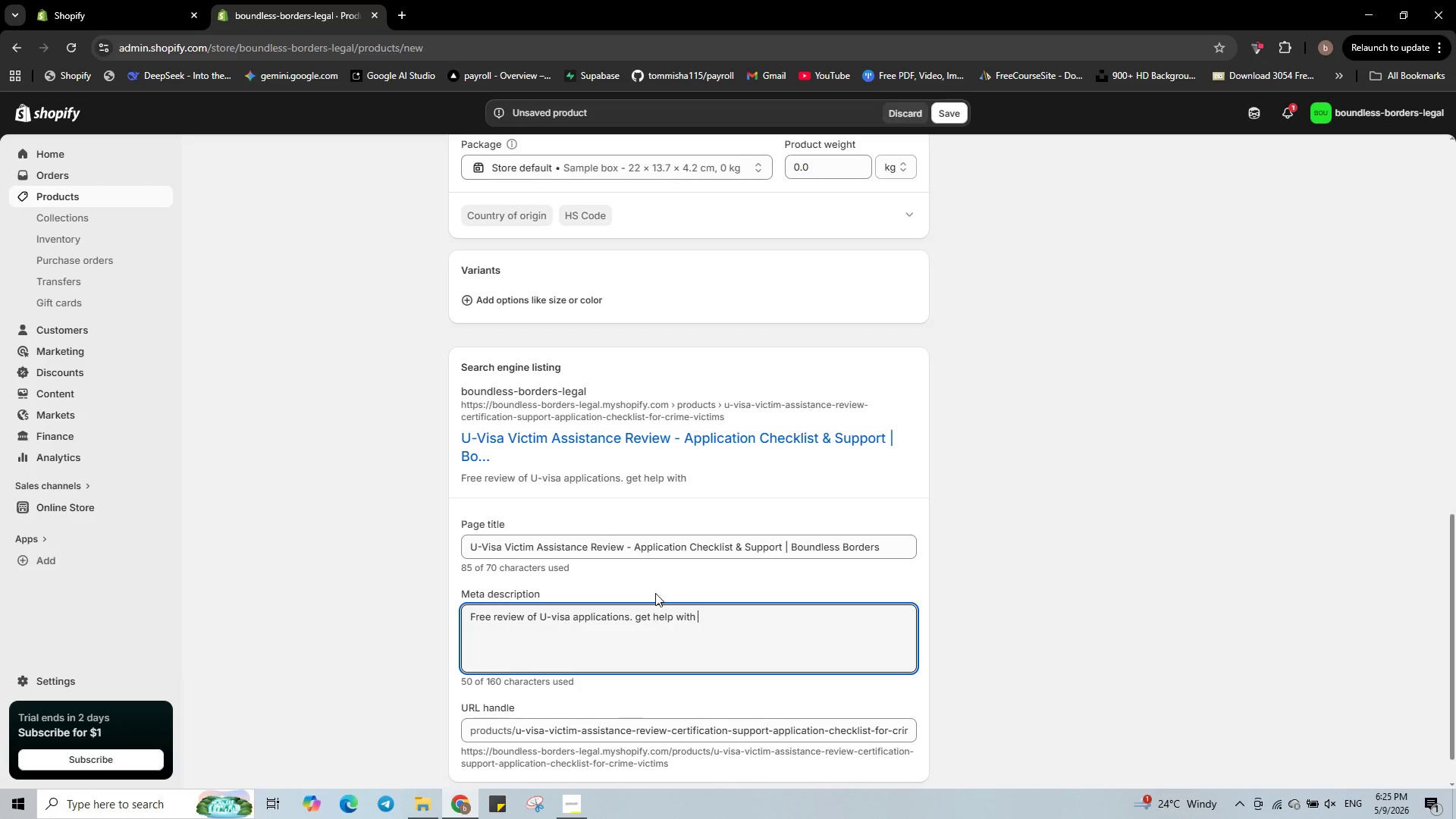 
type(I-918, Evidence organisation, and law enforcement certification. start your path to safety.)
 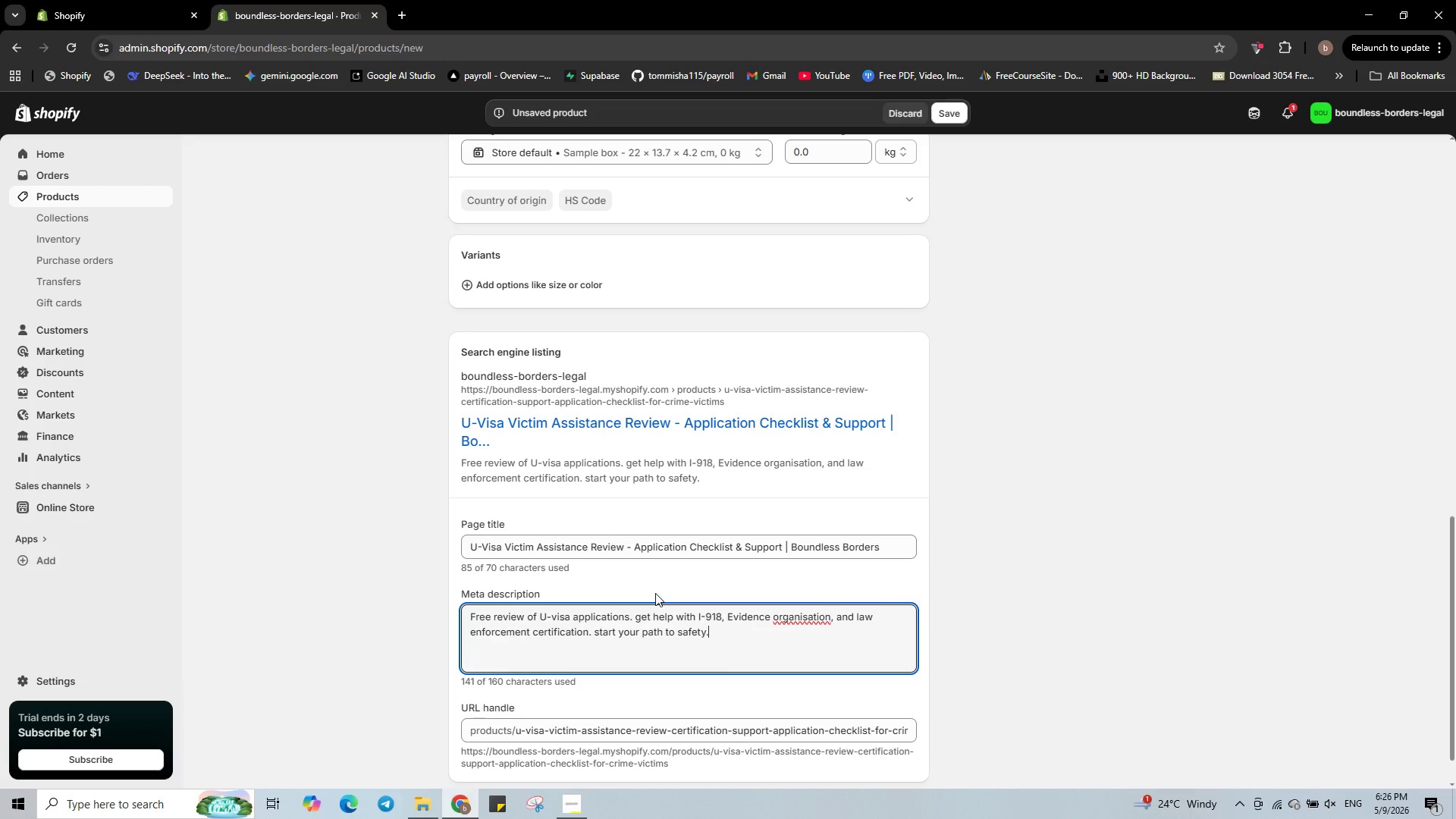 
right_click([805, 613])
 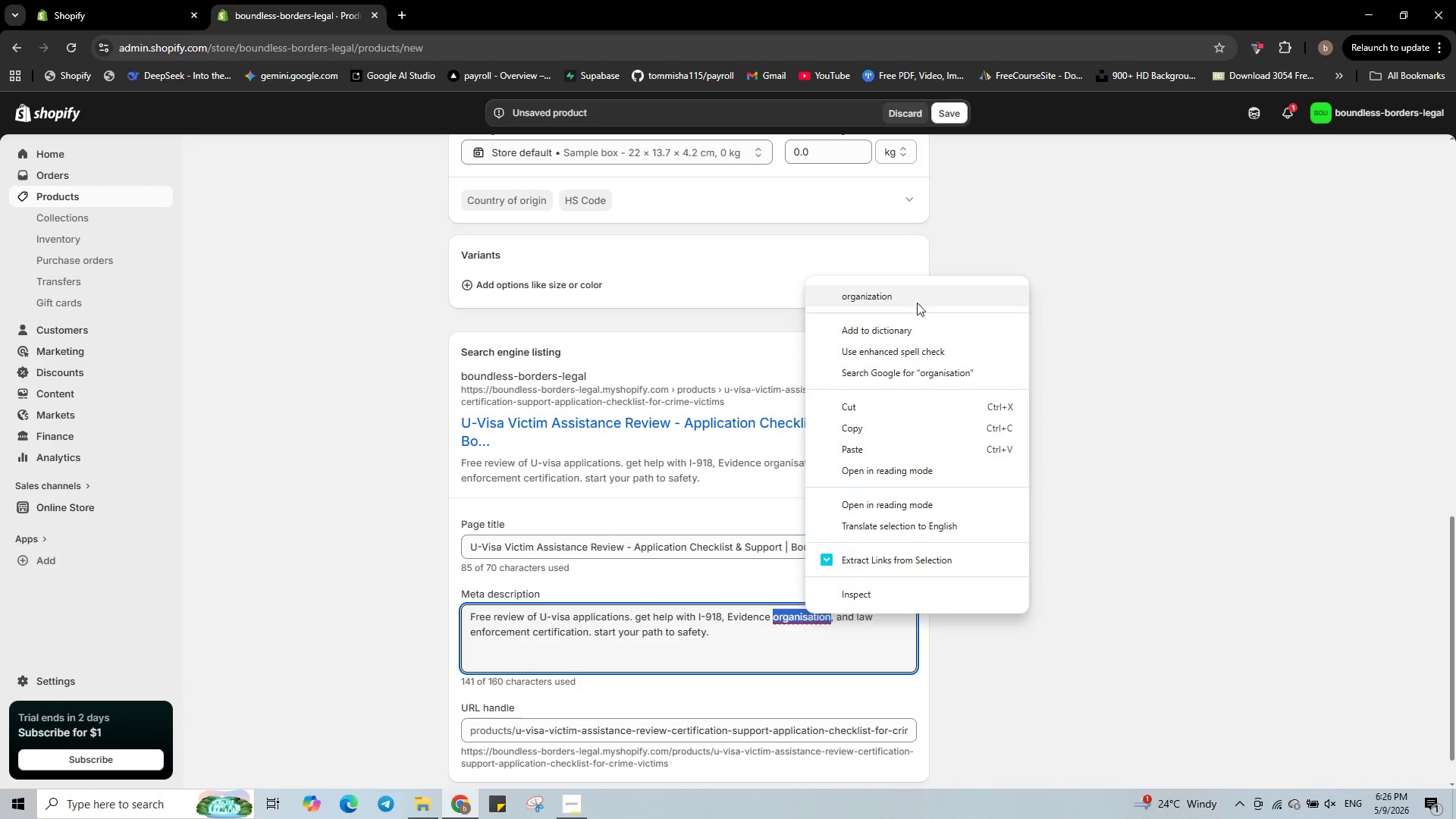 
left_click([917, 300])
 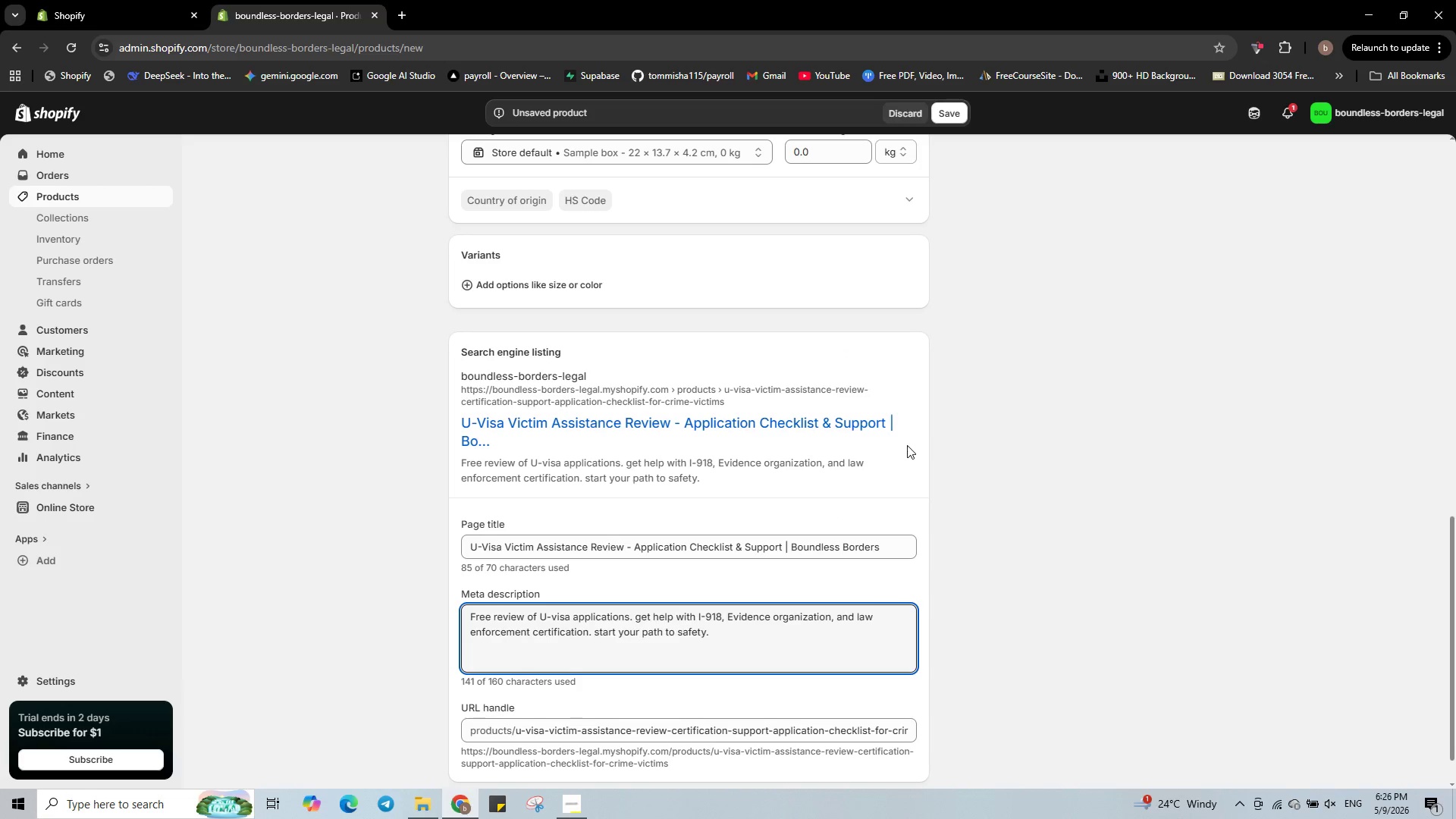 
scroll: coordinate [853, 464], scroll_direction: up, amount: 14.0
 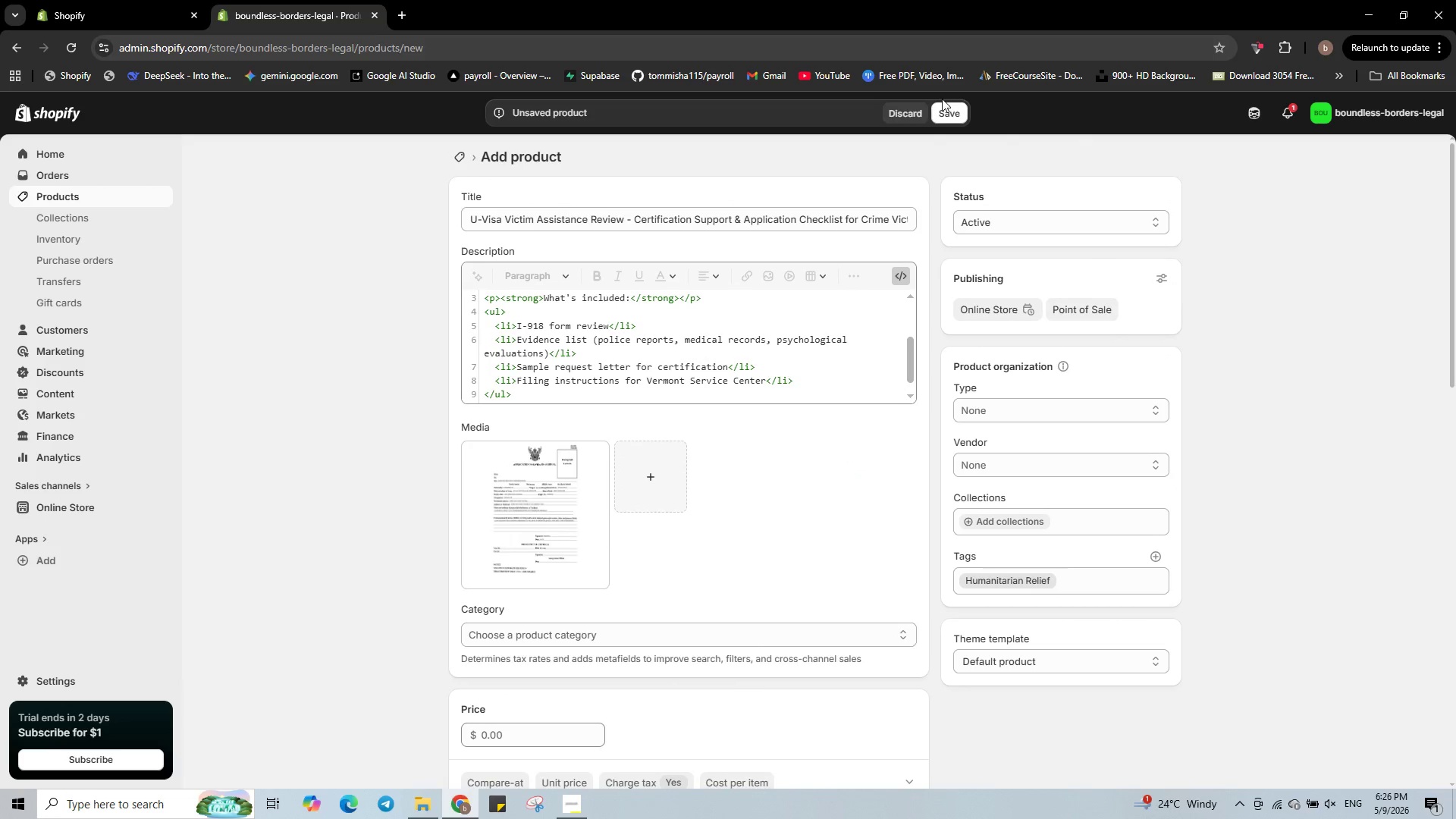 
left_click([946, 106])
 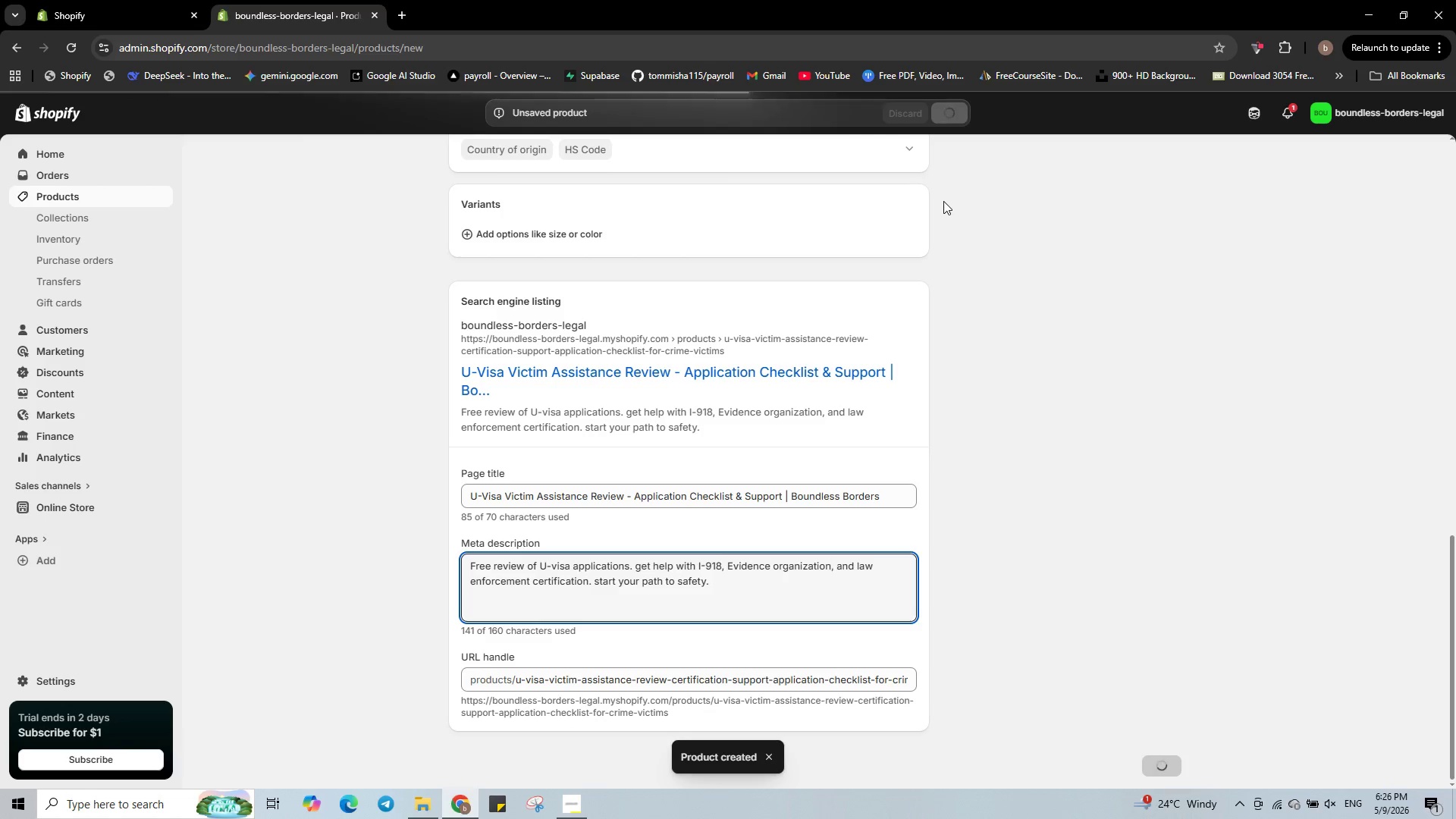 
wait(11.16)
 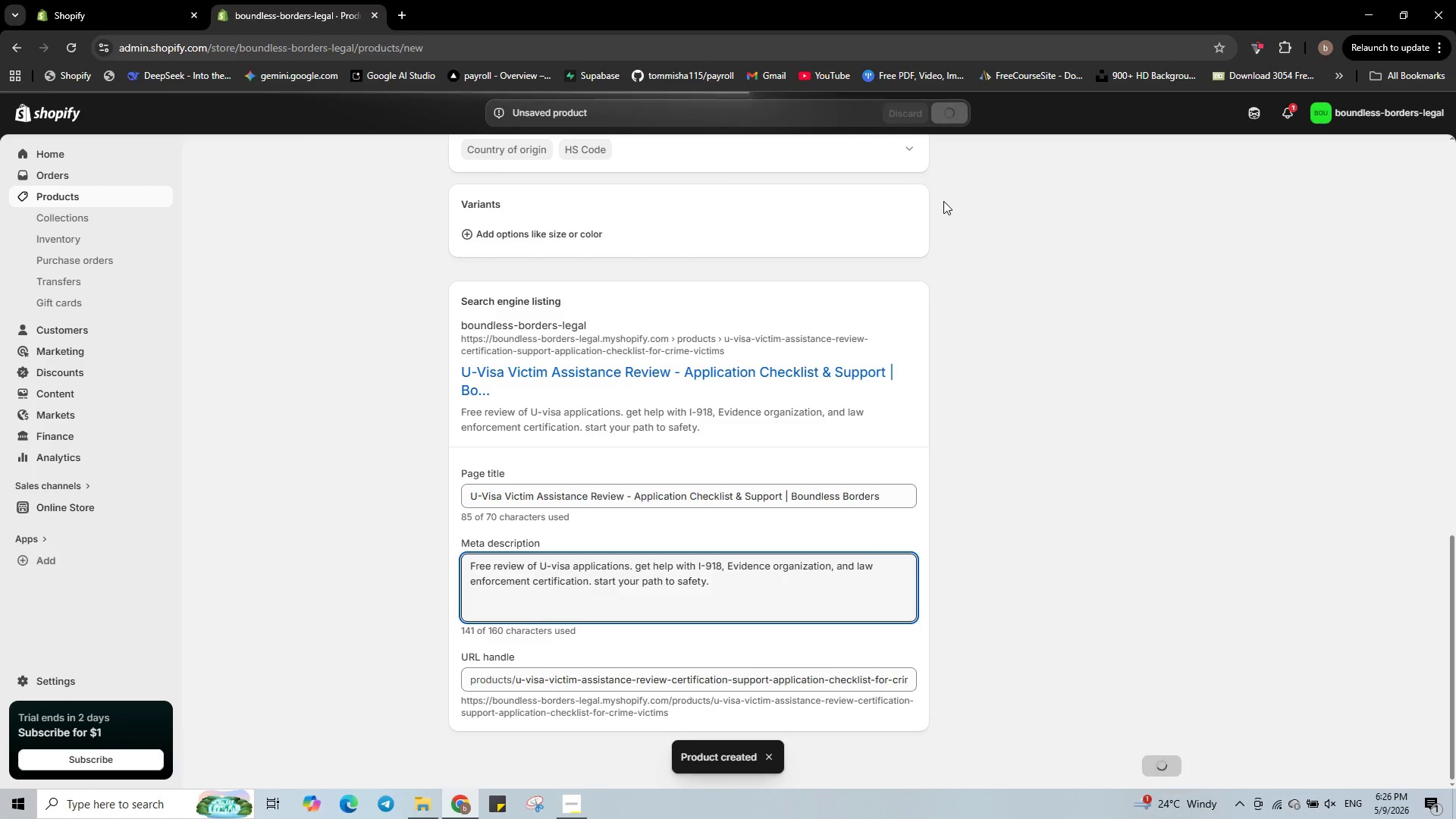 
scroll: coordinate [816, 419], scroll_direction: up, amount: 2.0
 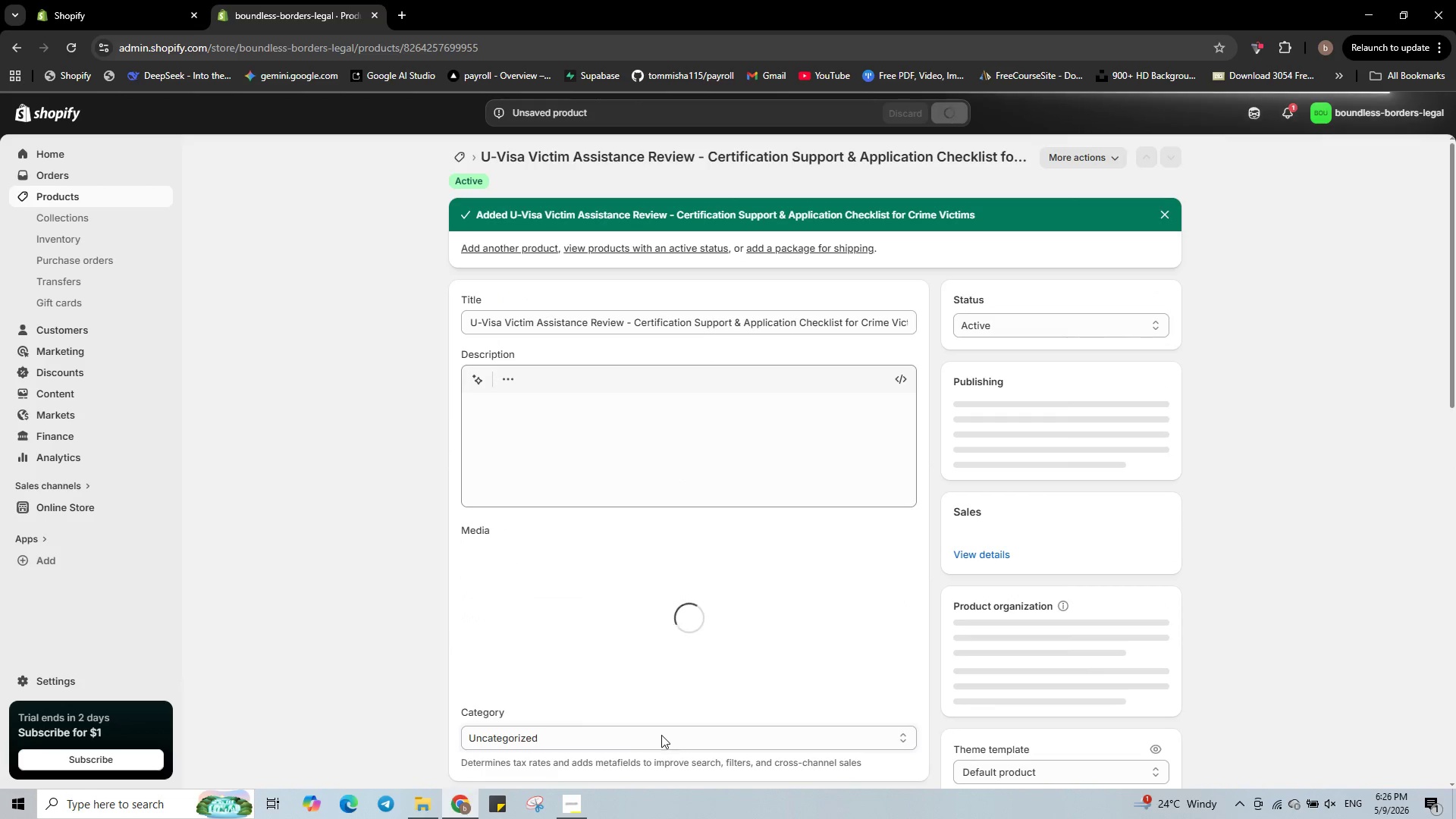 
left_click([576, 805])